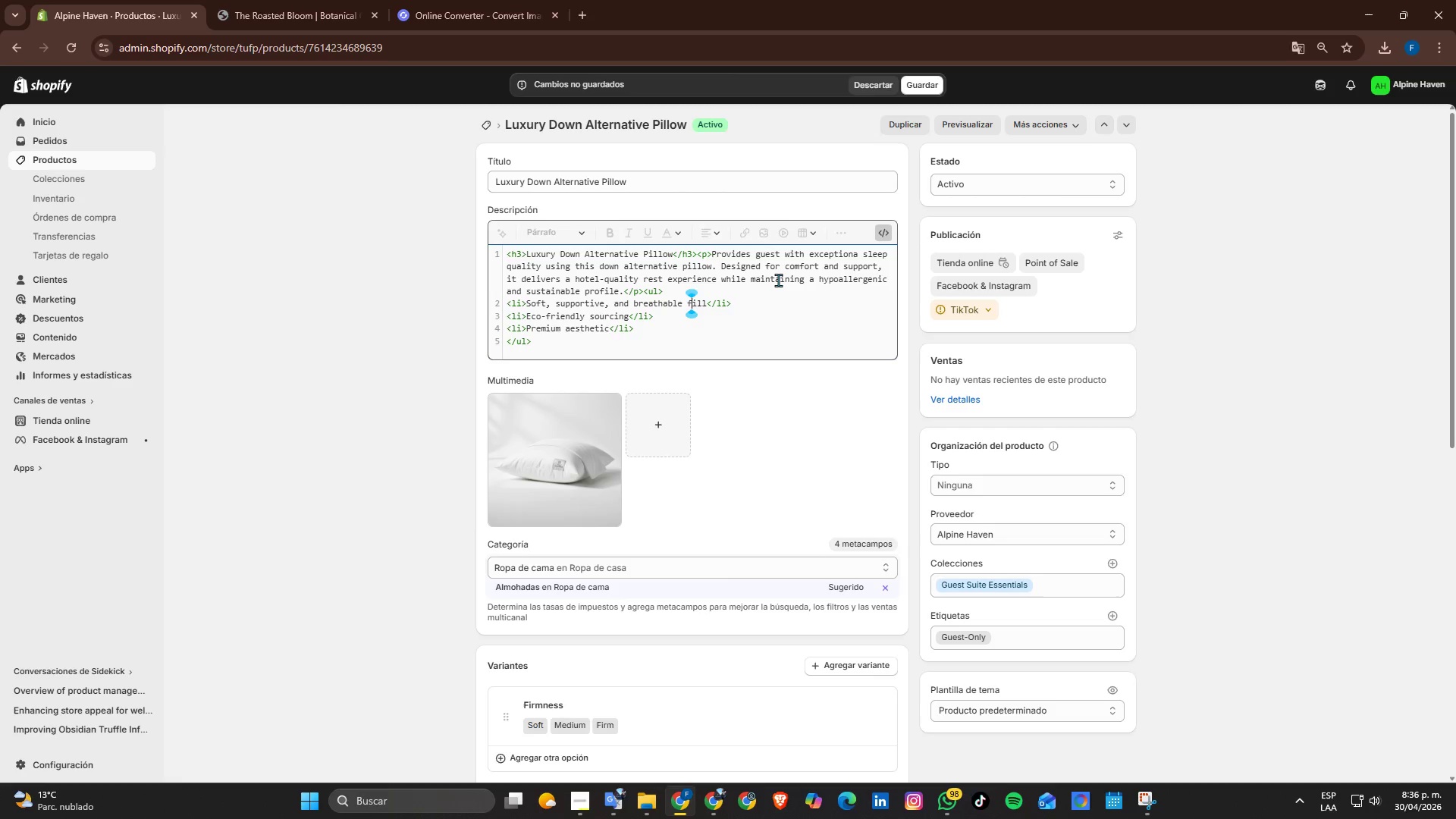 
key(ArrowLeft)
 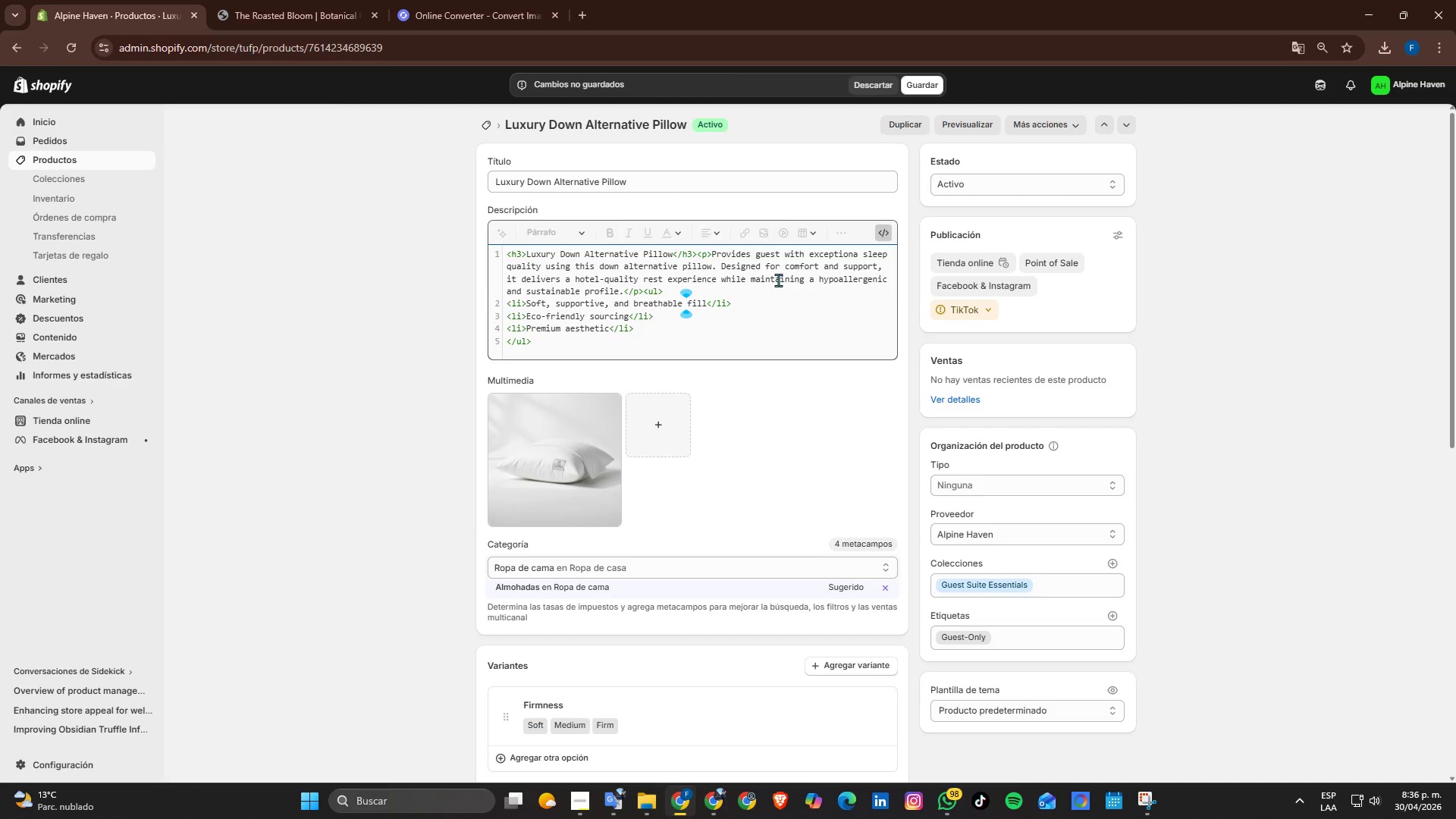 
key(ArrowLeft)
 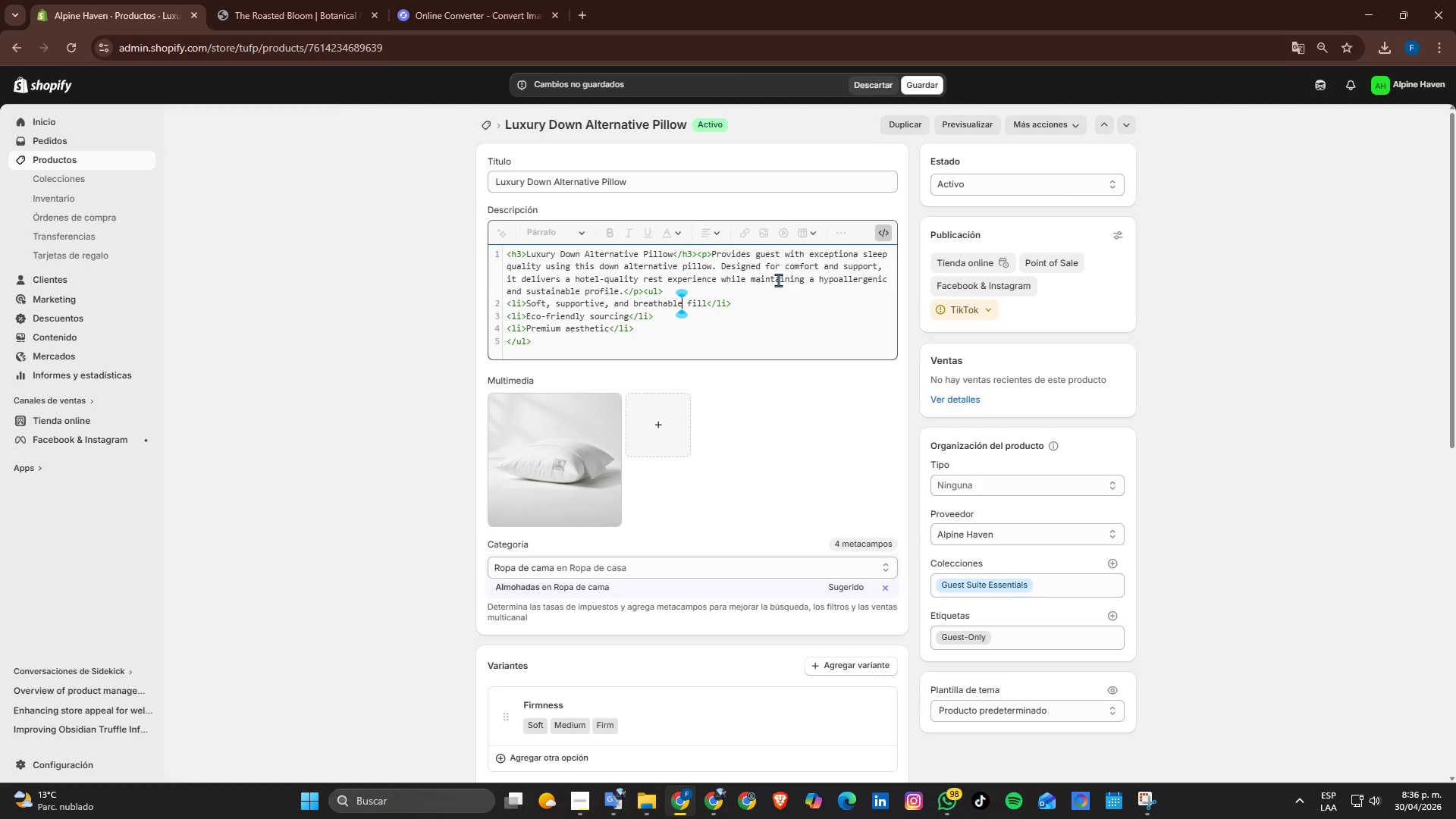 
key(ArrowLeft)
 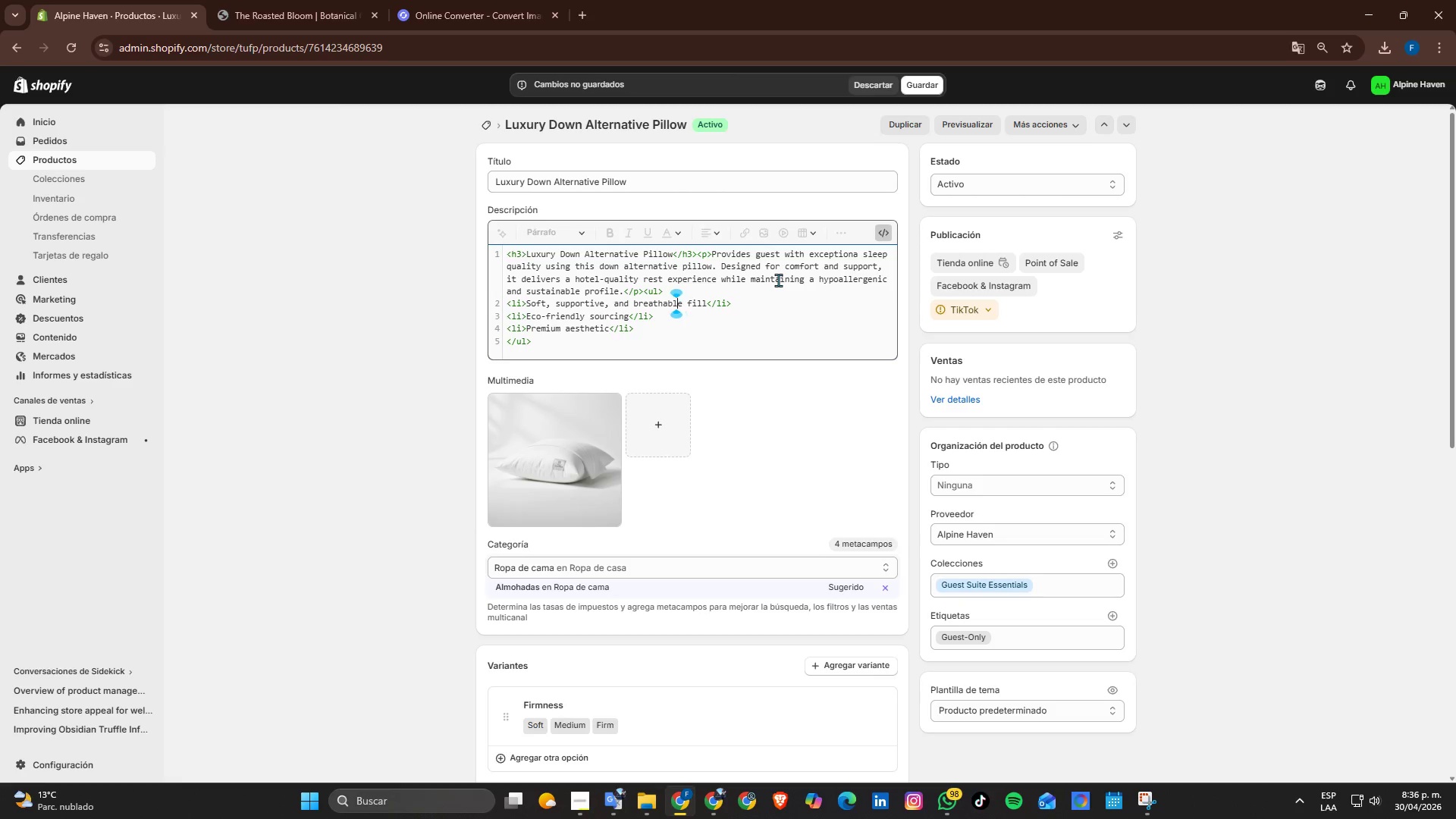 
key(ArrowLeft)
 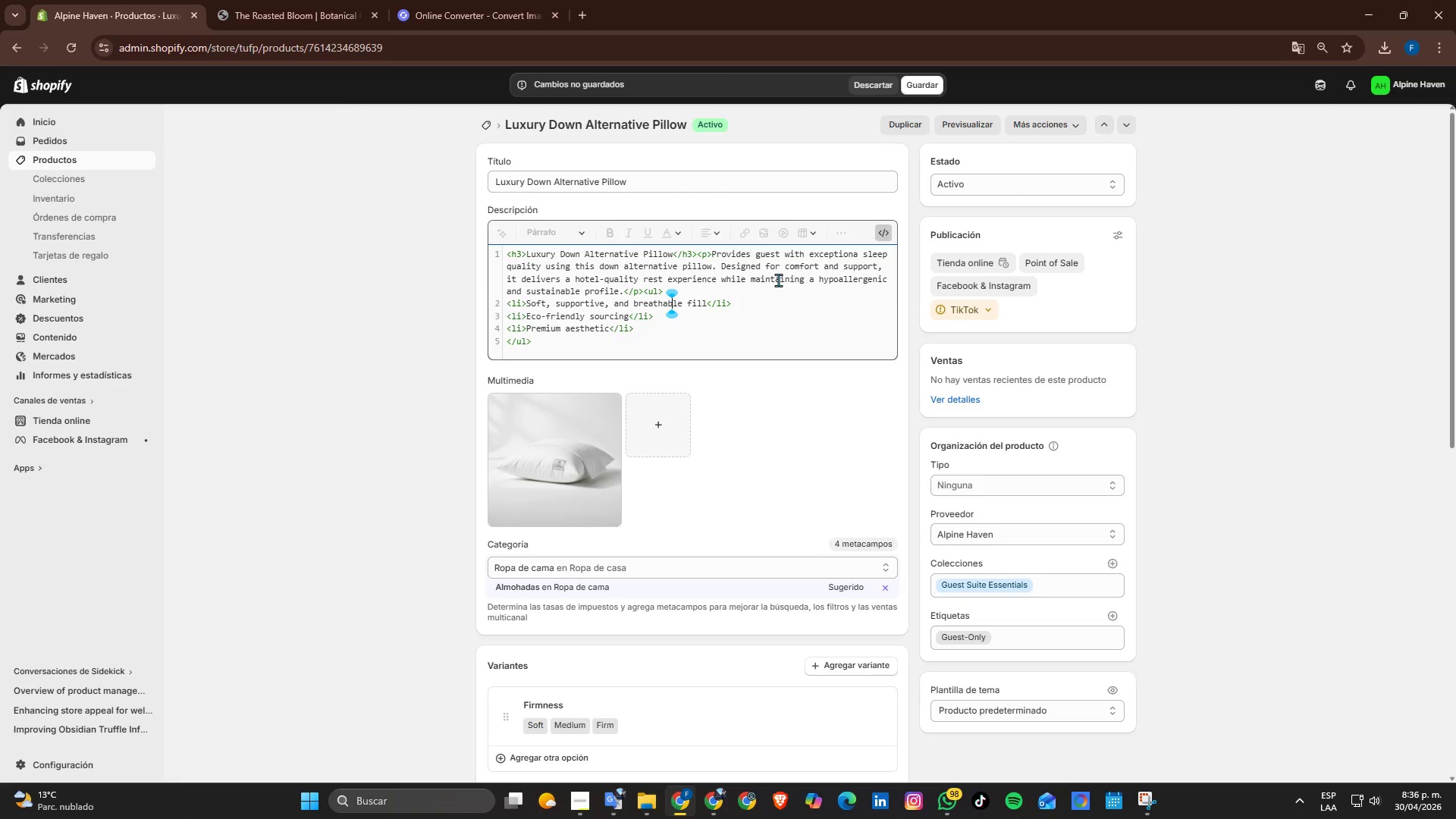 
key(ArrowLeft)
 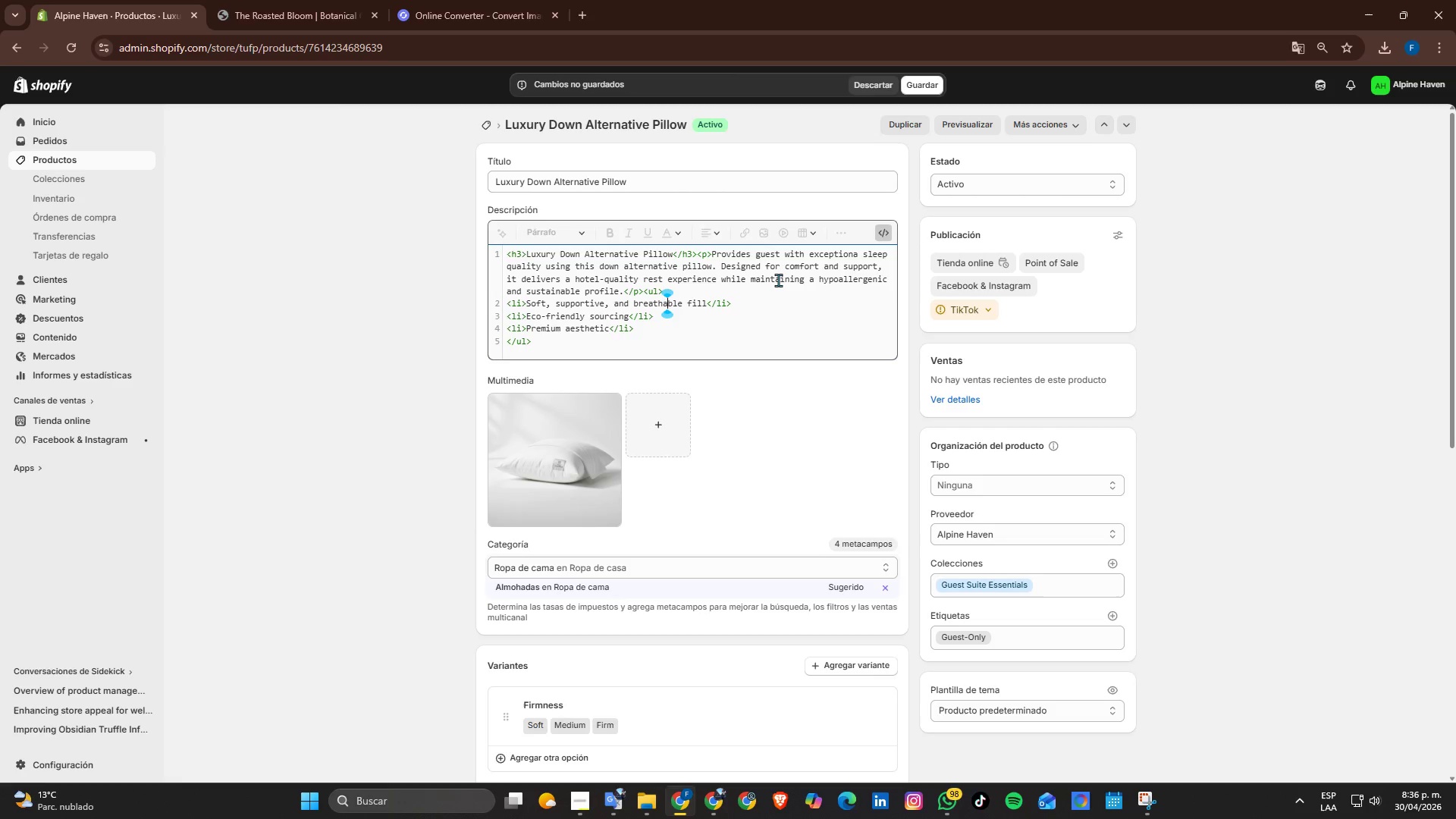 
key(ArrowLeft)
 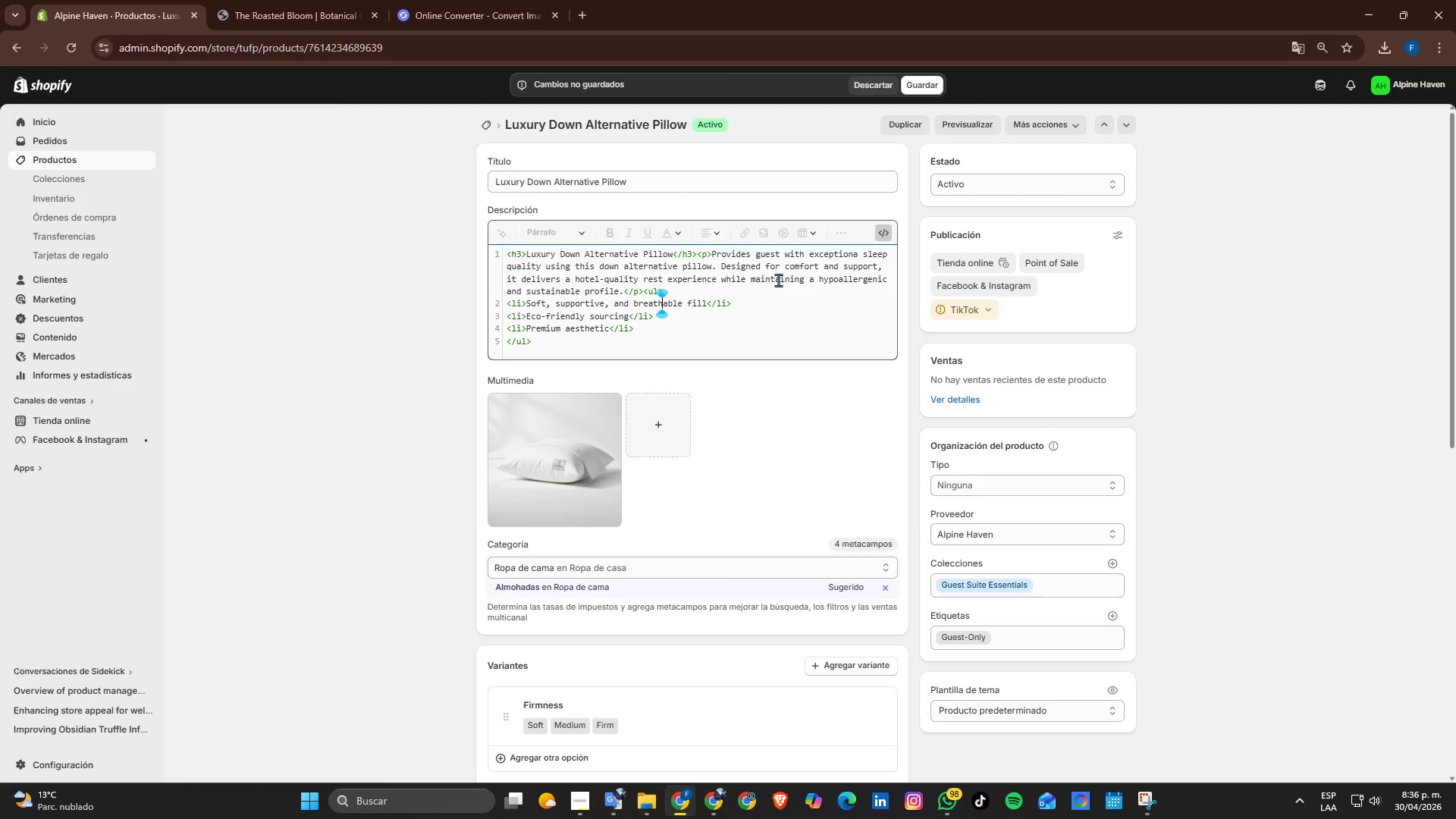 
key(ArrowLeft)
 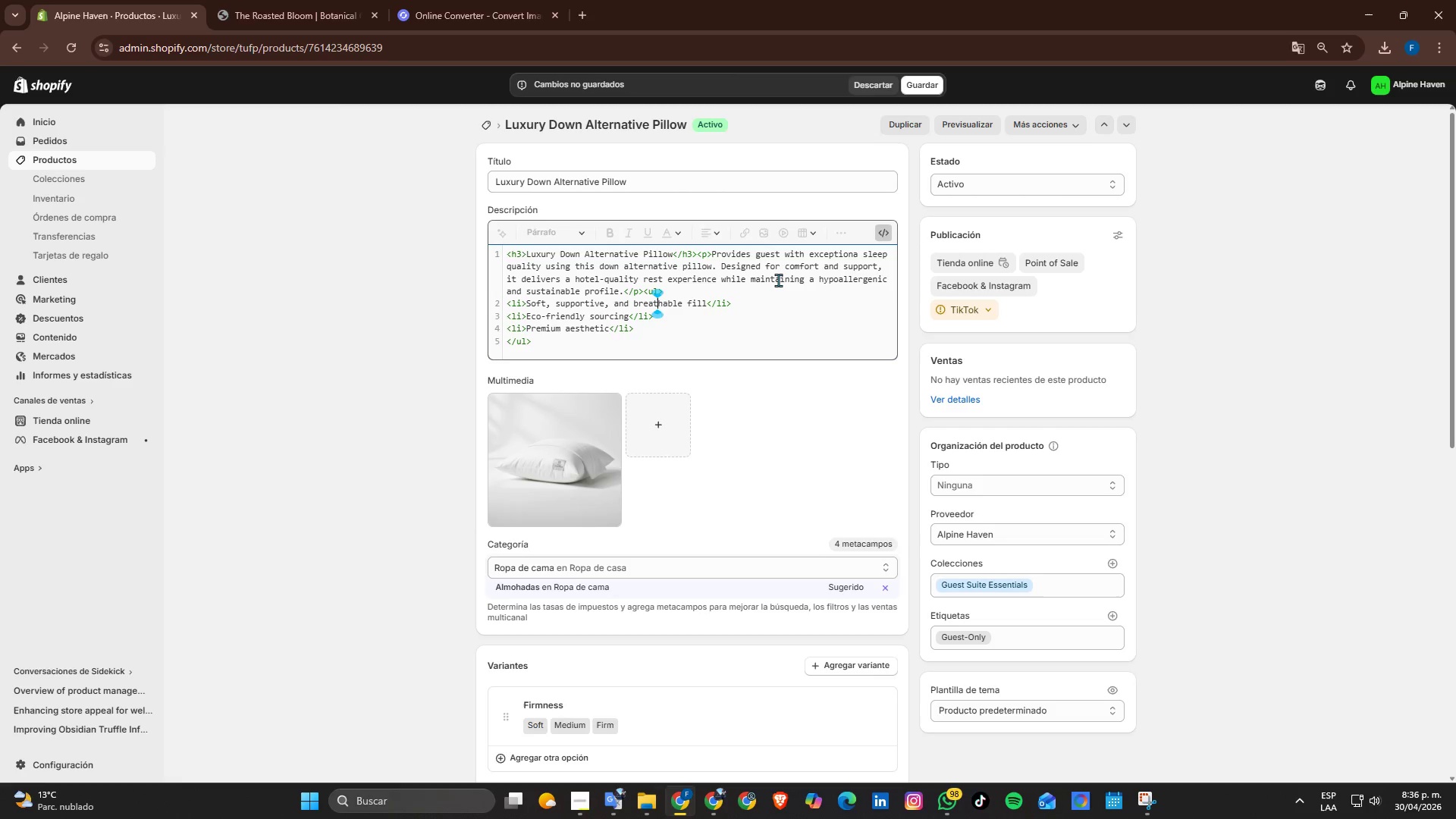 
key(ArrowDown)
 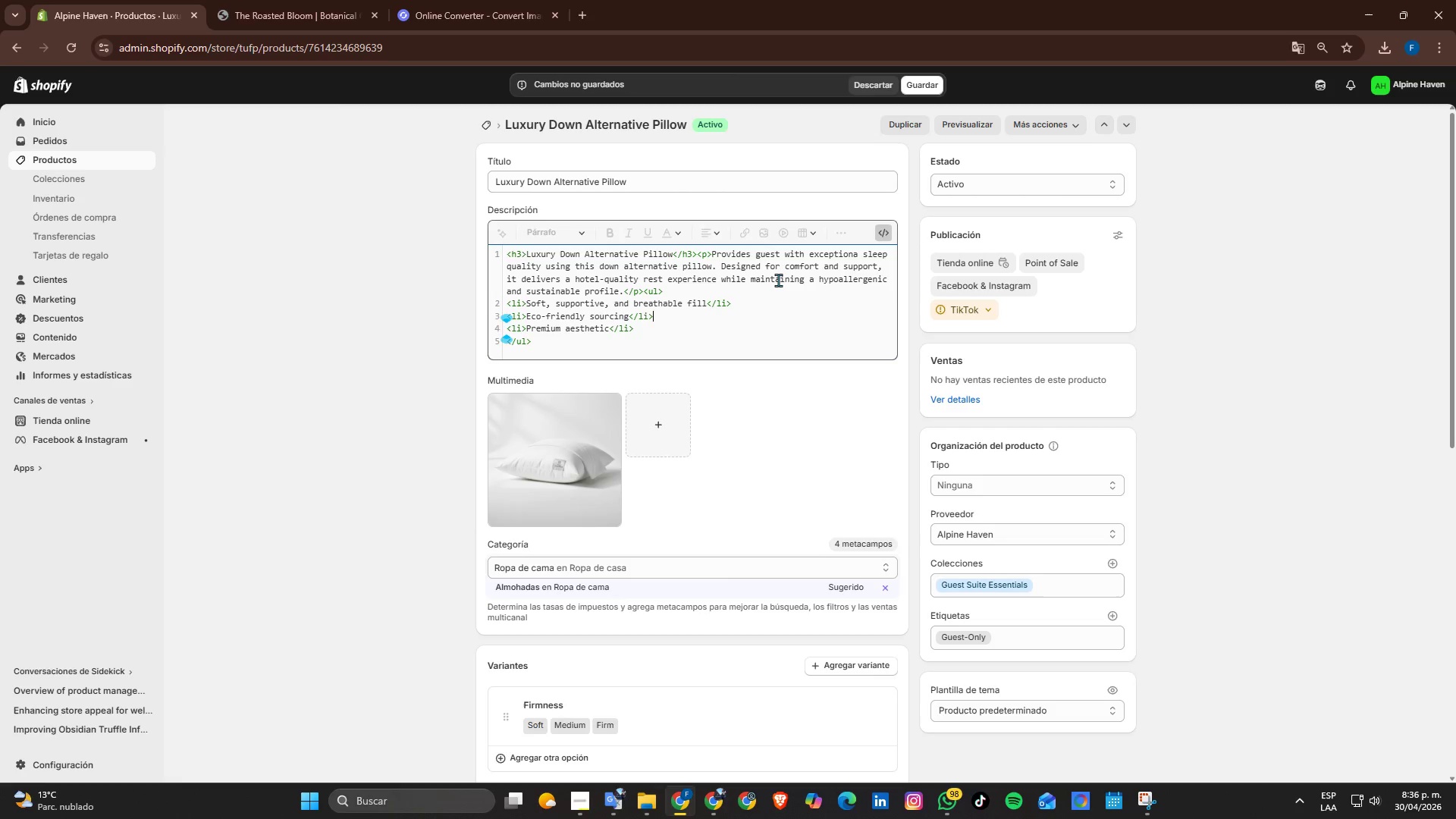 
key(ArrowLeft)
 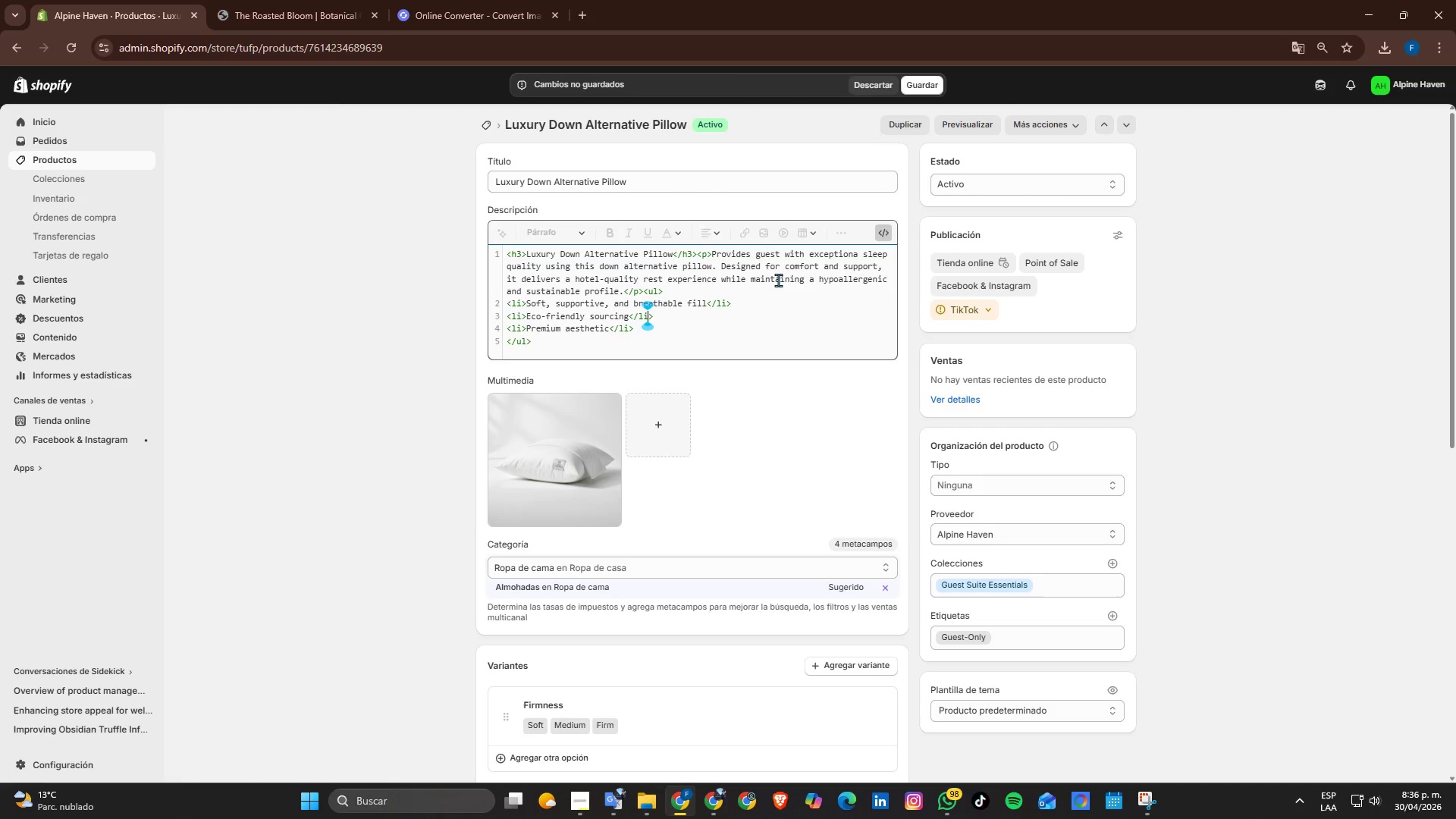 
key(ArrowLeft)
 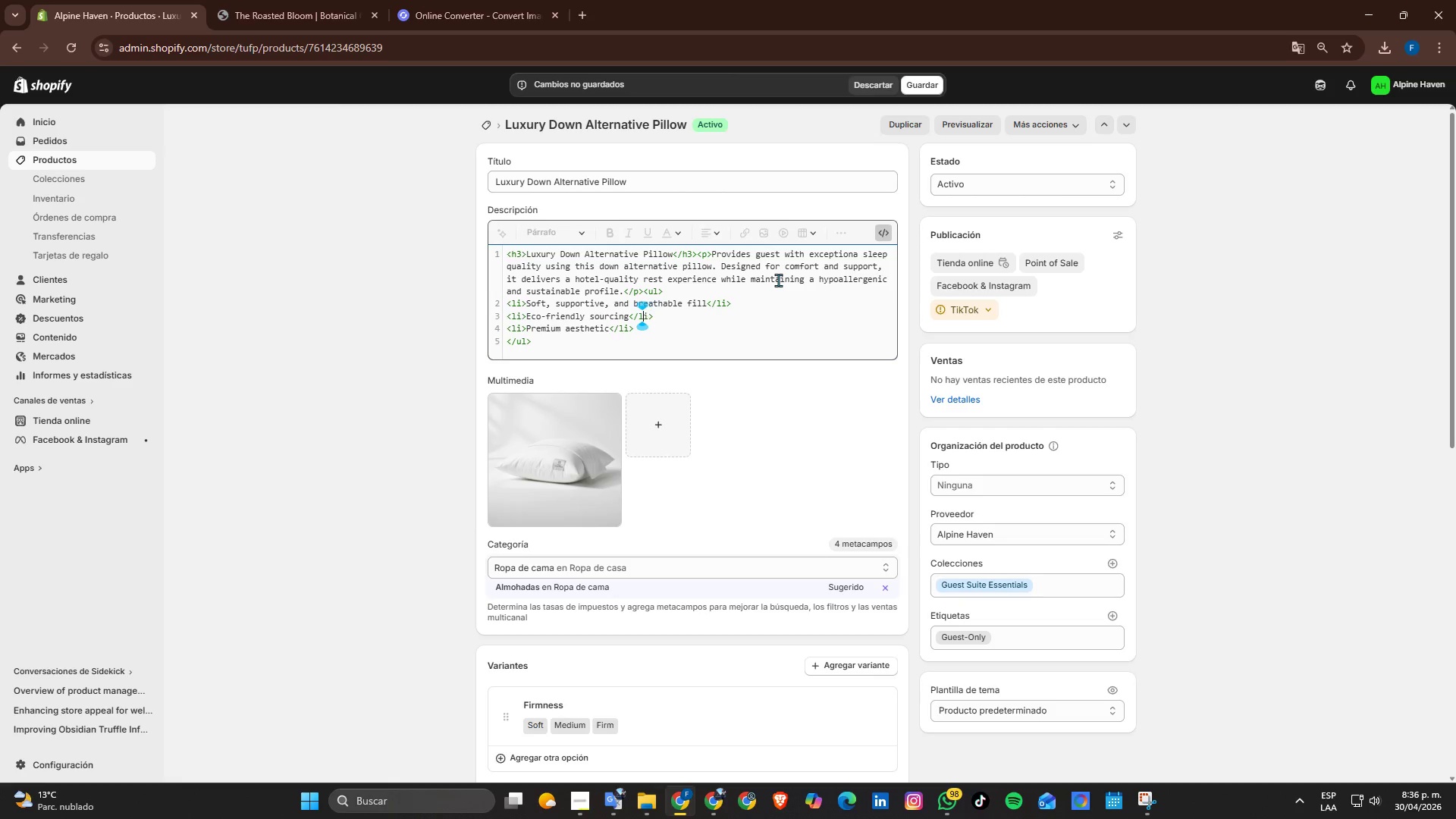 
key(ArrowLeft)
 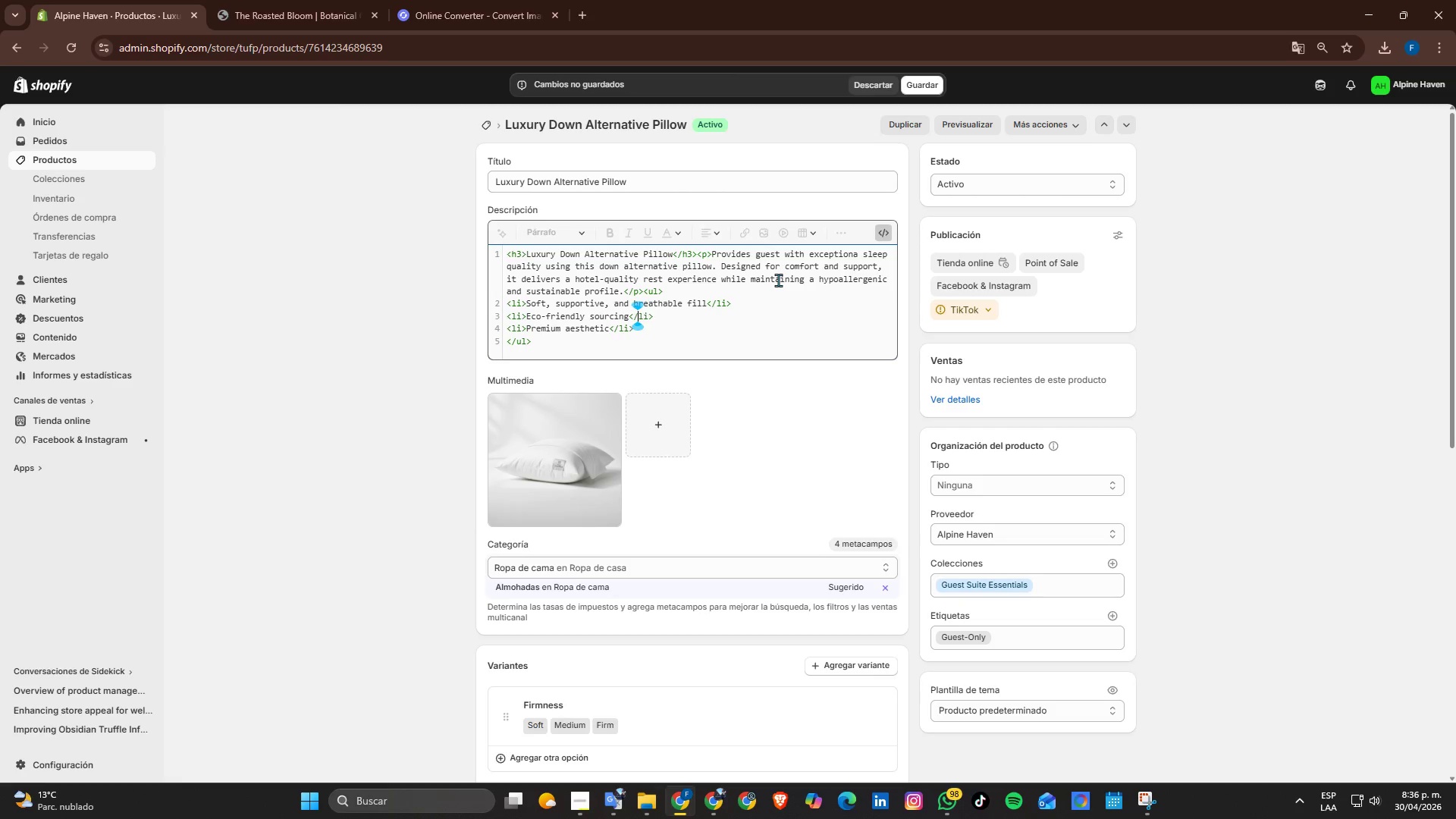 
key(ArrowLeft)
 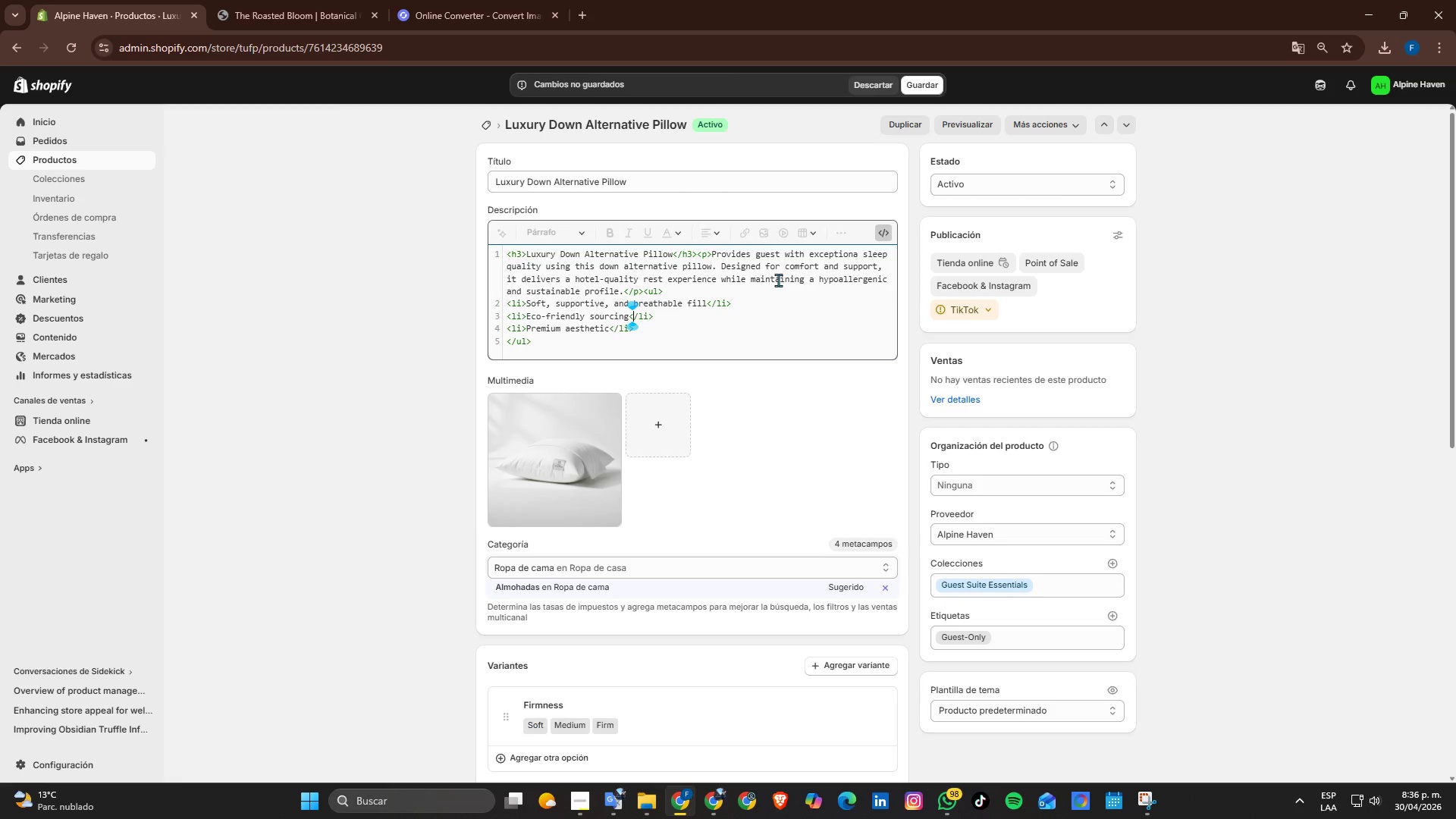 
key(ArrowLeft)
 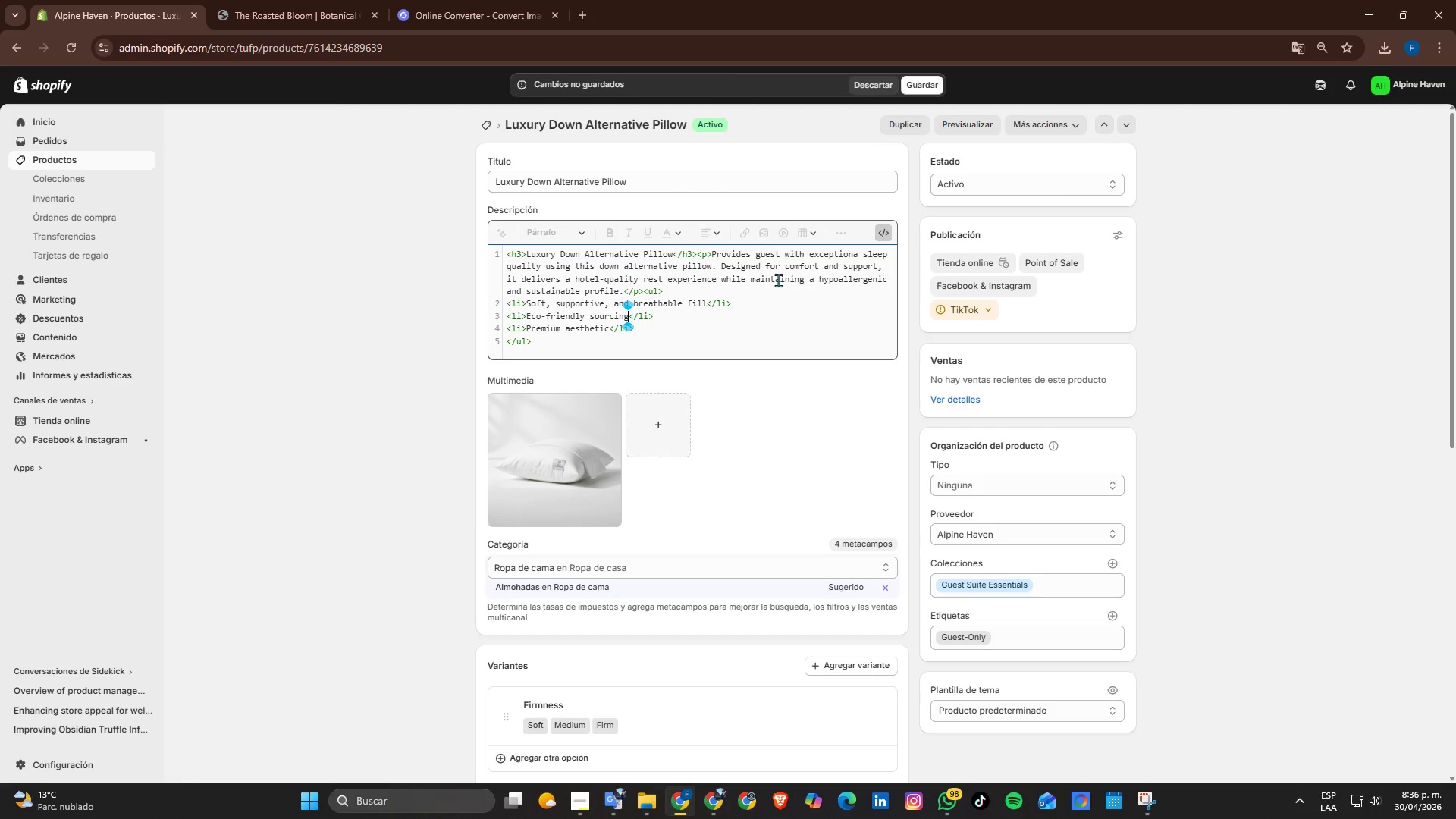 
hold_key(key=Backspace, duration=0.8)
 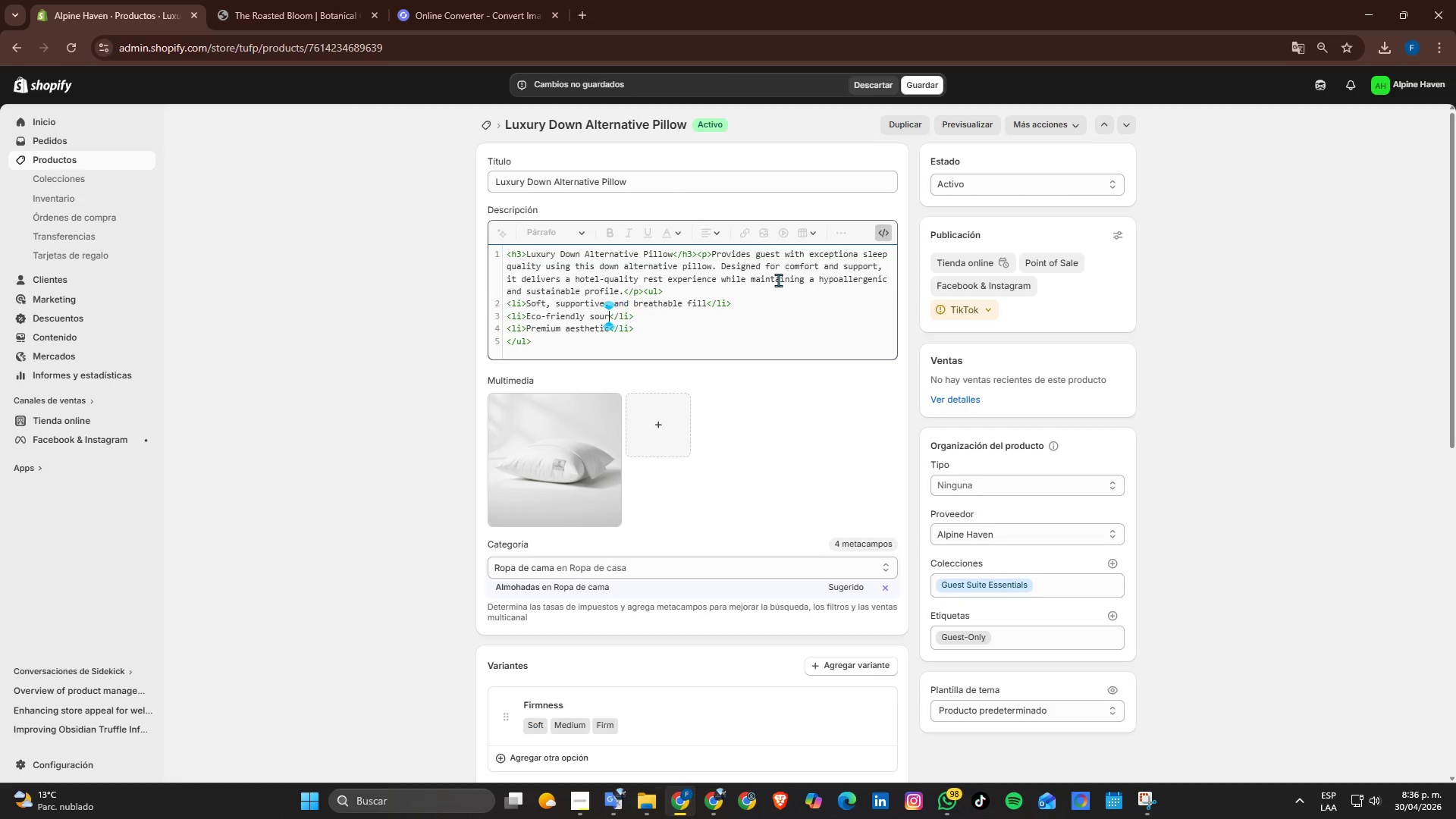 
key(Backspace)
key(Backspace)
key(Backspace)
key(Backspace)
key(Backspace)
key(Backspace)
key(Backspace)
key(Backspace)
key(Backspace)
key(Backspace)
key(Backspace)
type(Hypoallergenic)
 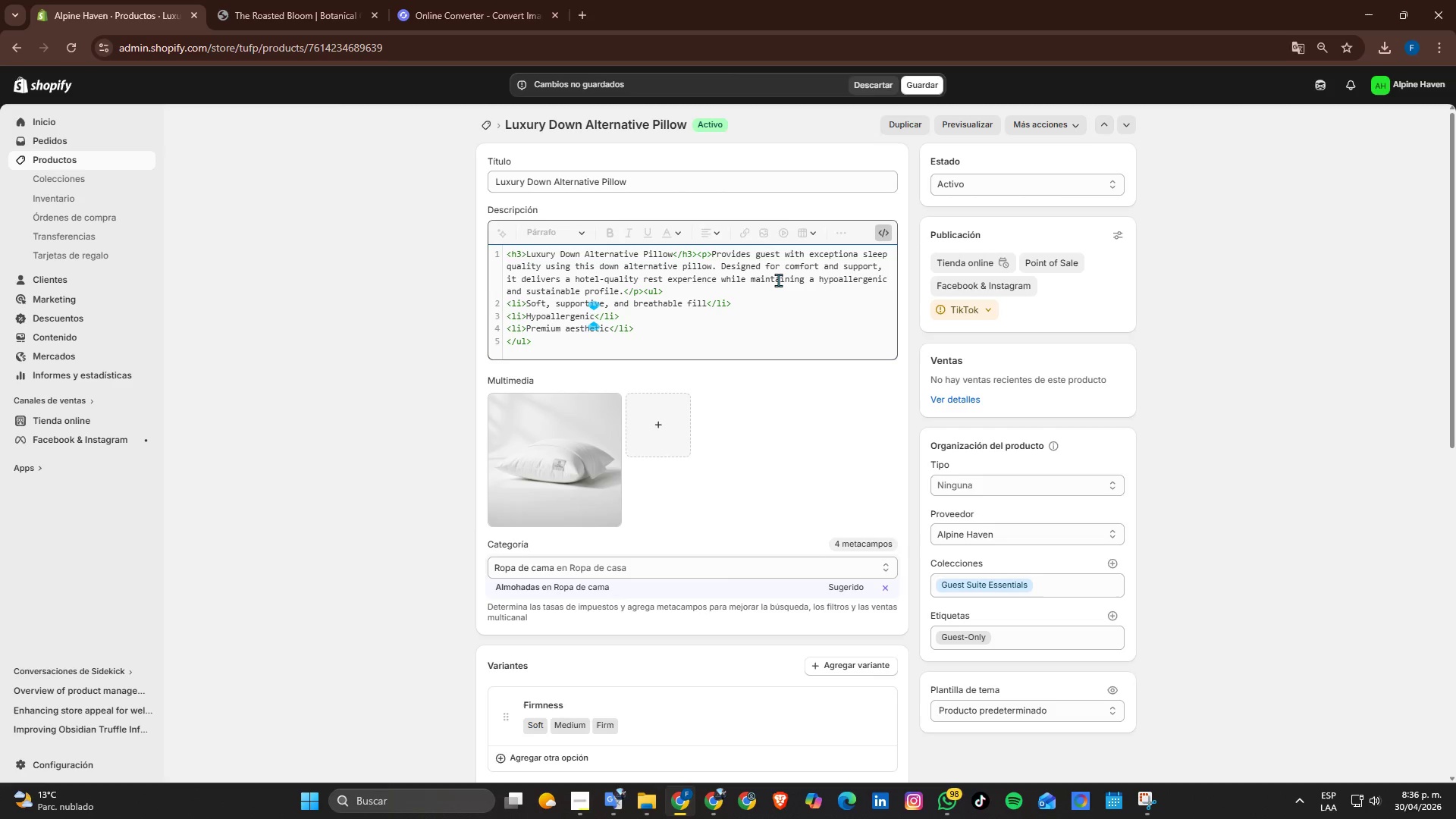 
wait(5.95)
 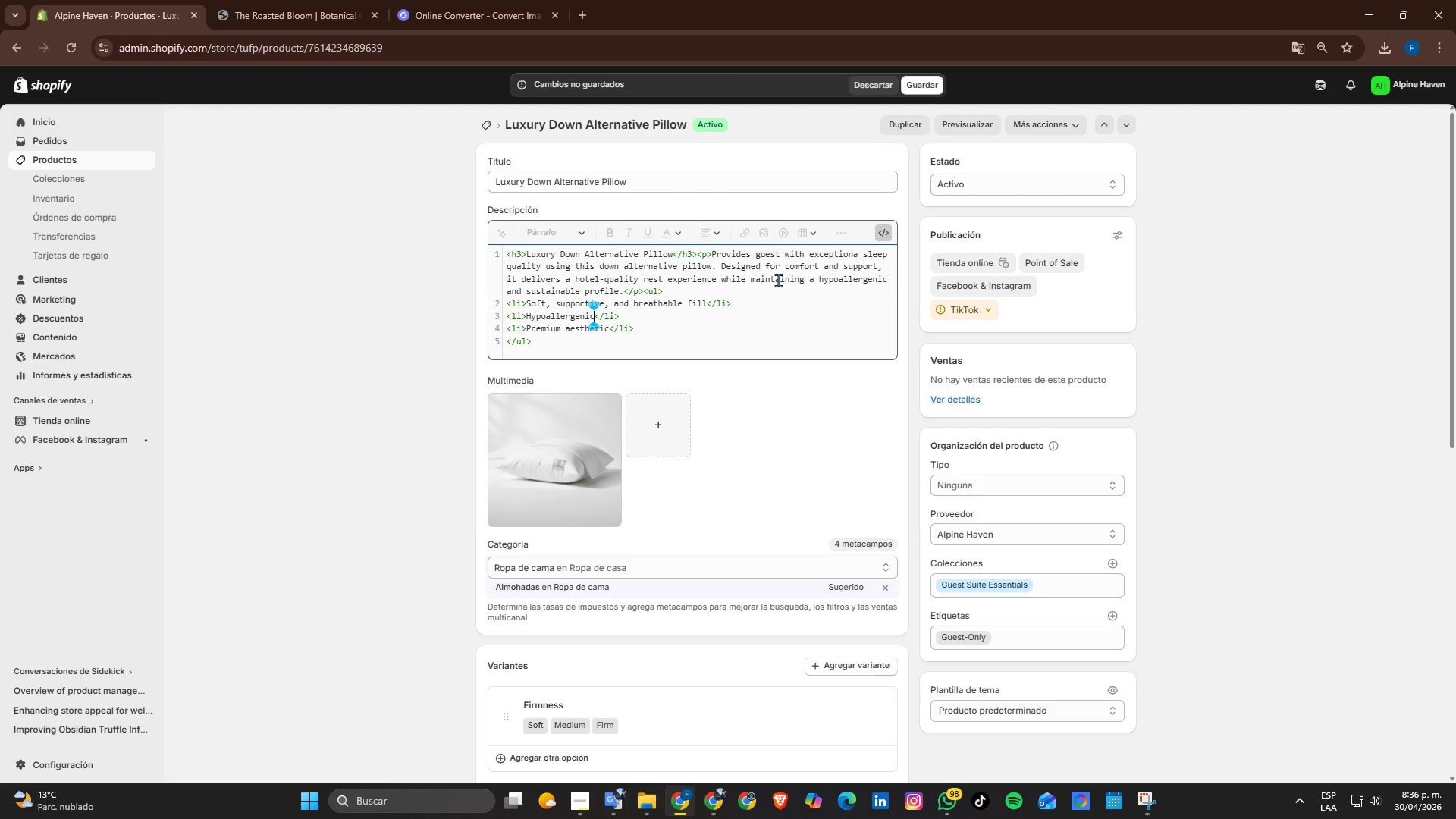 
type( and es)
key(Backspace)
type(asy to care for)
 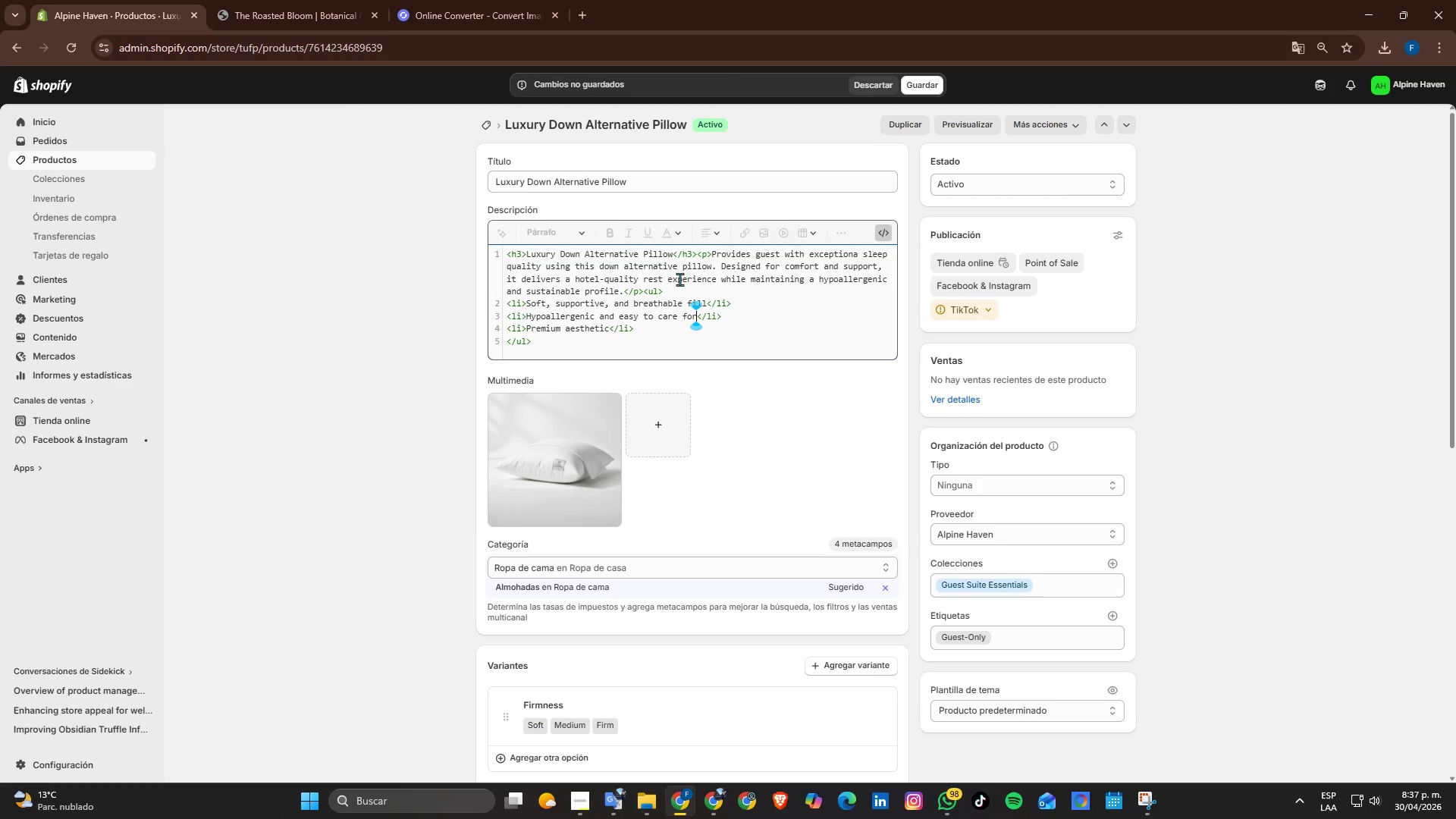 
left_click([608, 333])
 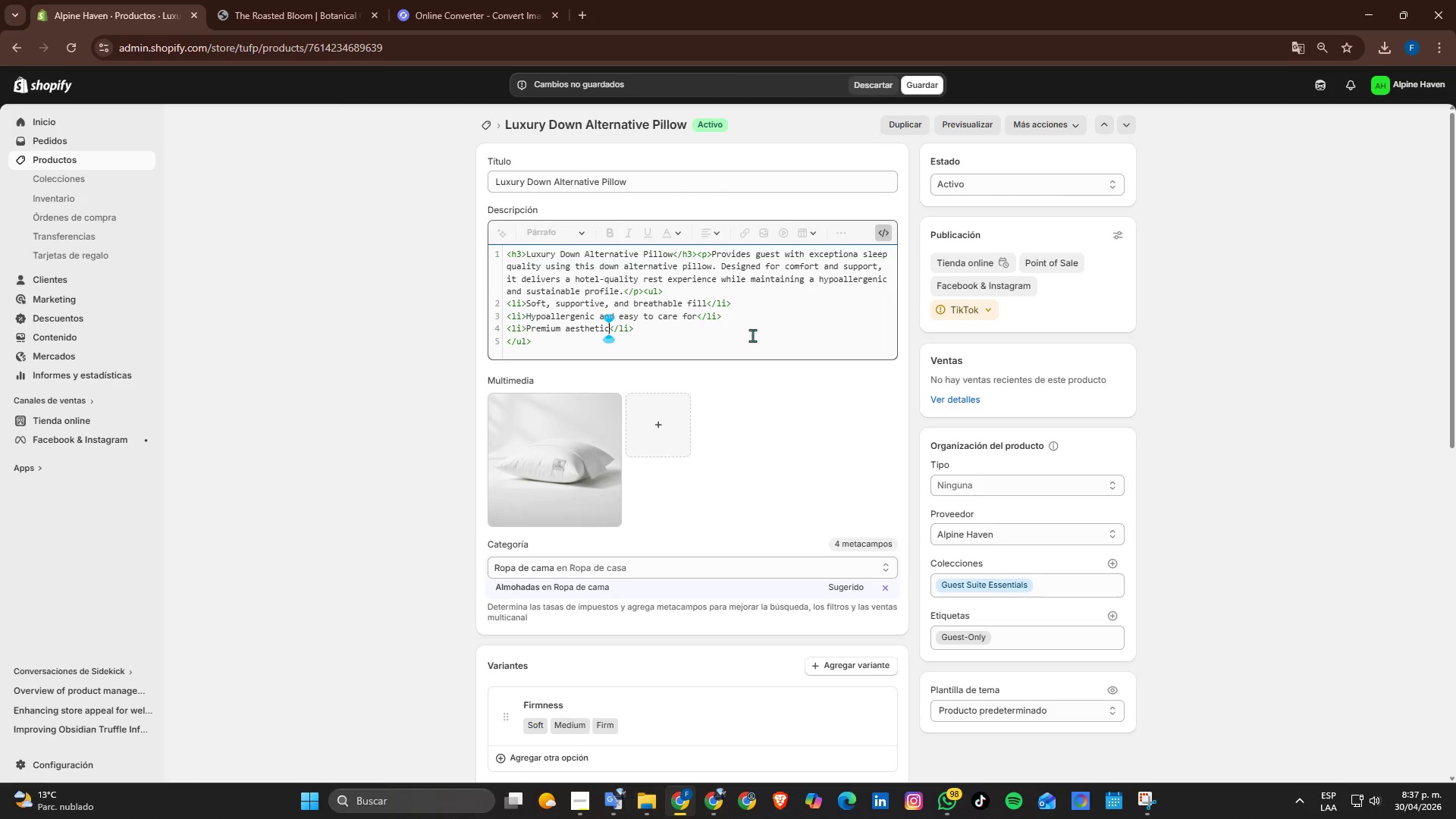 
key(Backspace)
key(Backspace)
key(Backspace)
key(Backspace)
key(Backspace)
key(Backspace)
key(Backspace)
key(Backspace)
key(Backspace)
key(Backspace)
key(Backspace)
key(Backspace)
key(Backspace)
key(Backspace)
key(Backspace)
key(Backspace)
key(Backspace)
type(Ideal for premiu )
key(Backspace)
type(m hospitality bedding)
 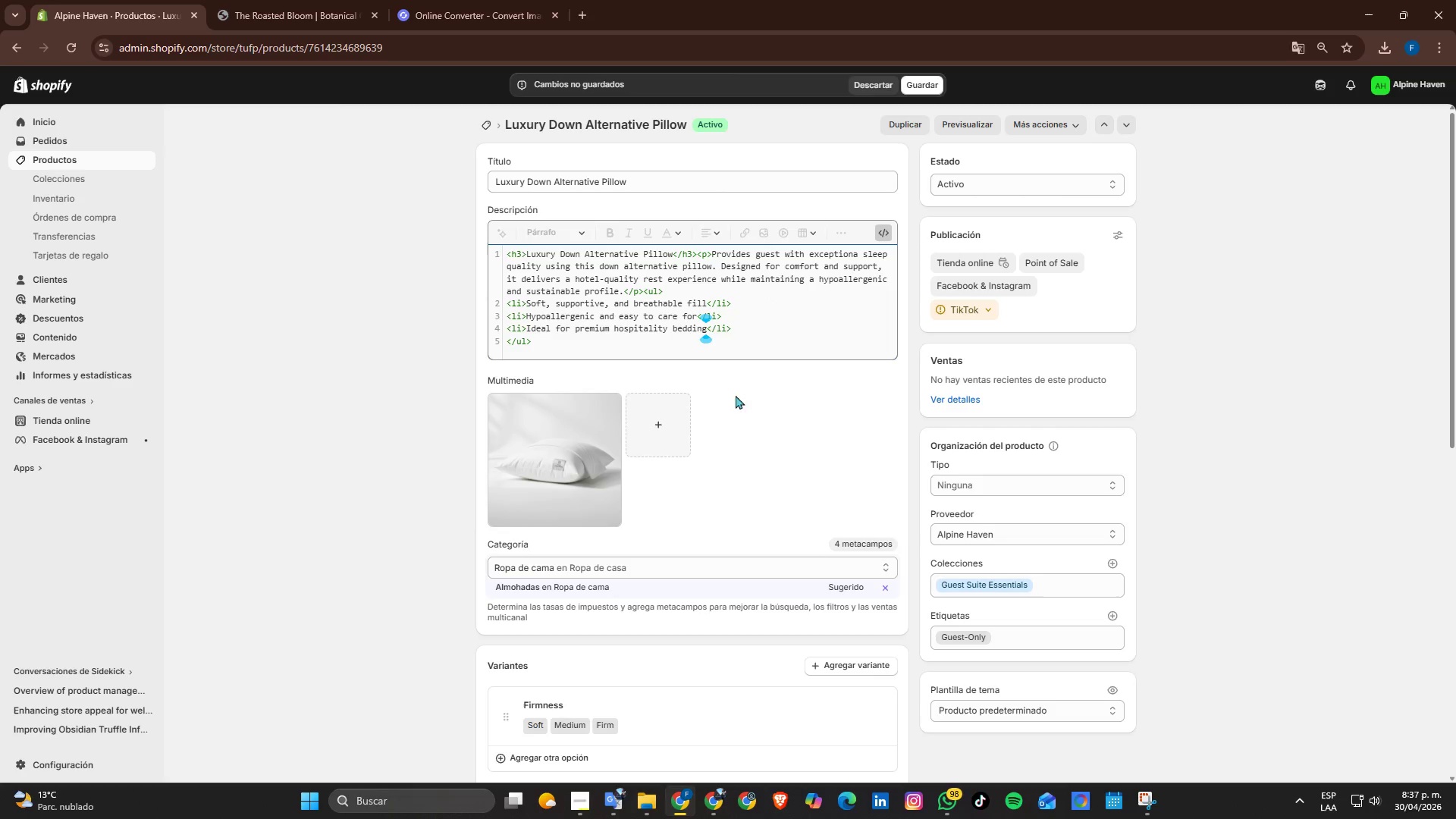 
wait(6.25)
 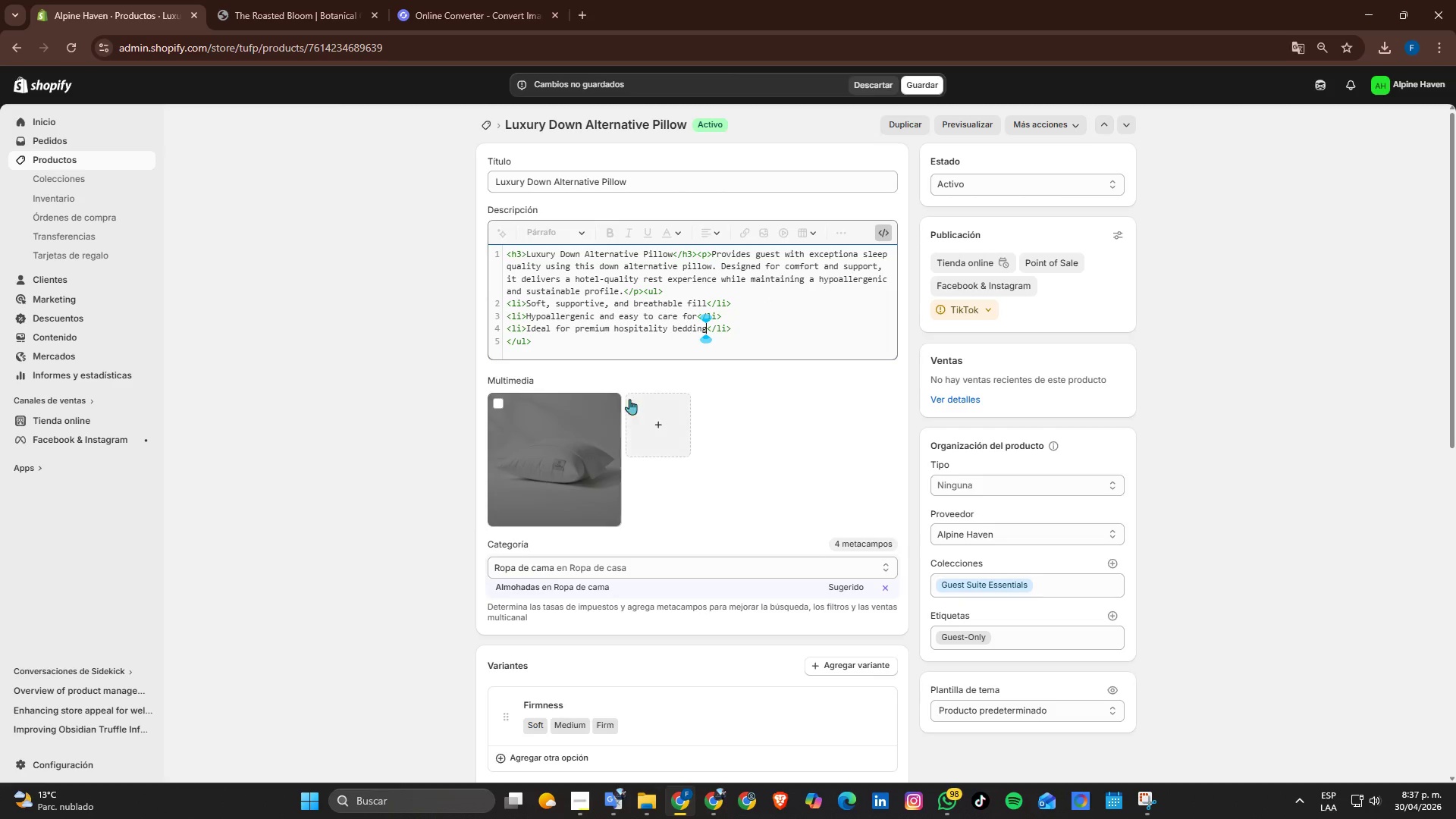 
left_click([576, 793])